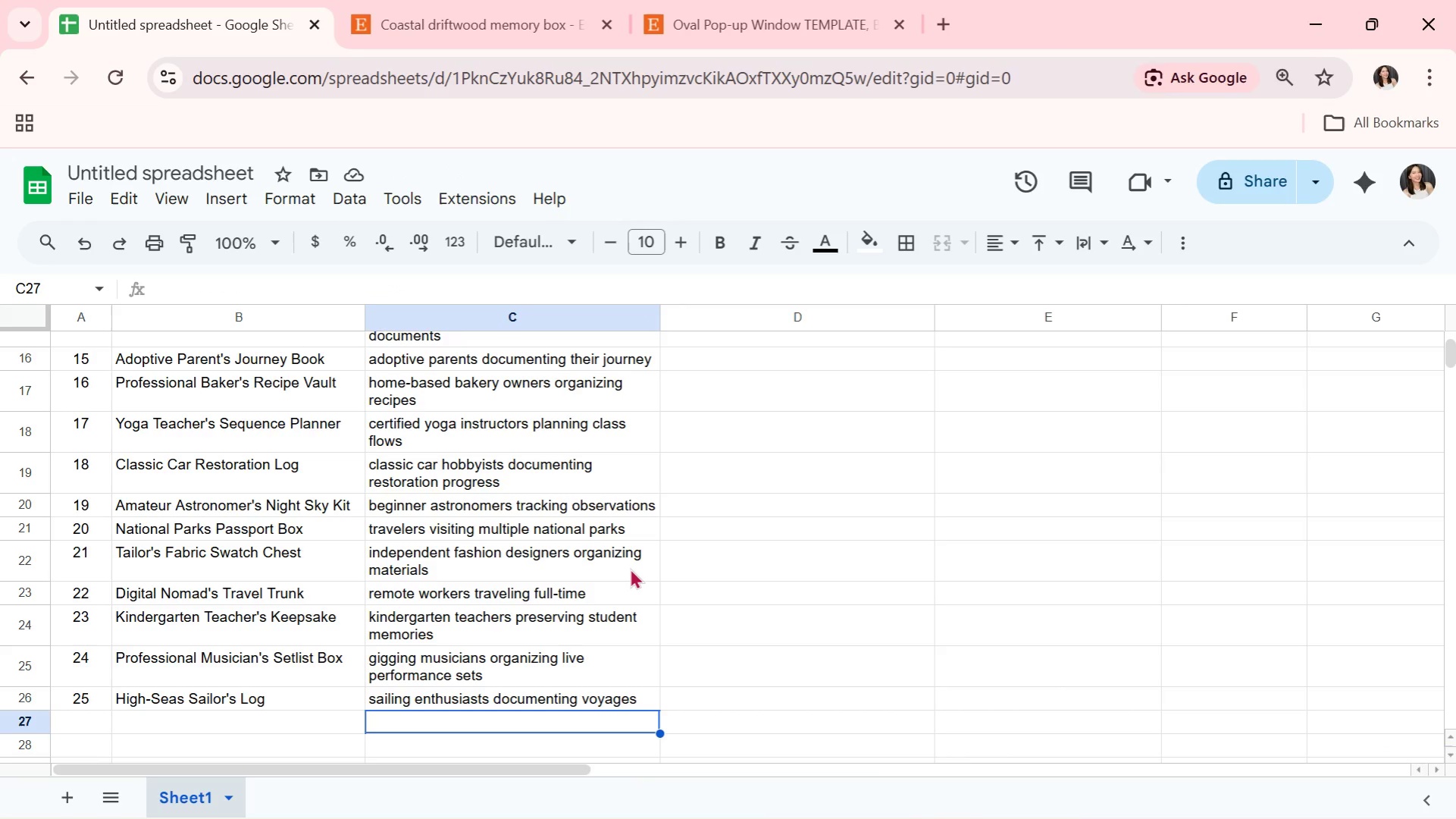 
wait(7.97)
 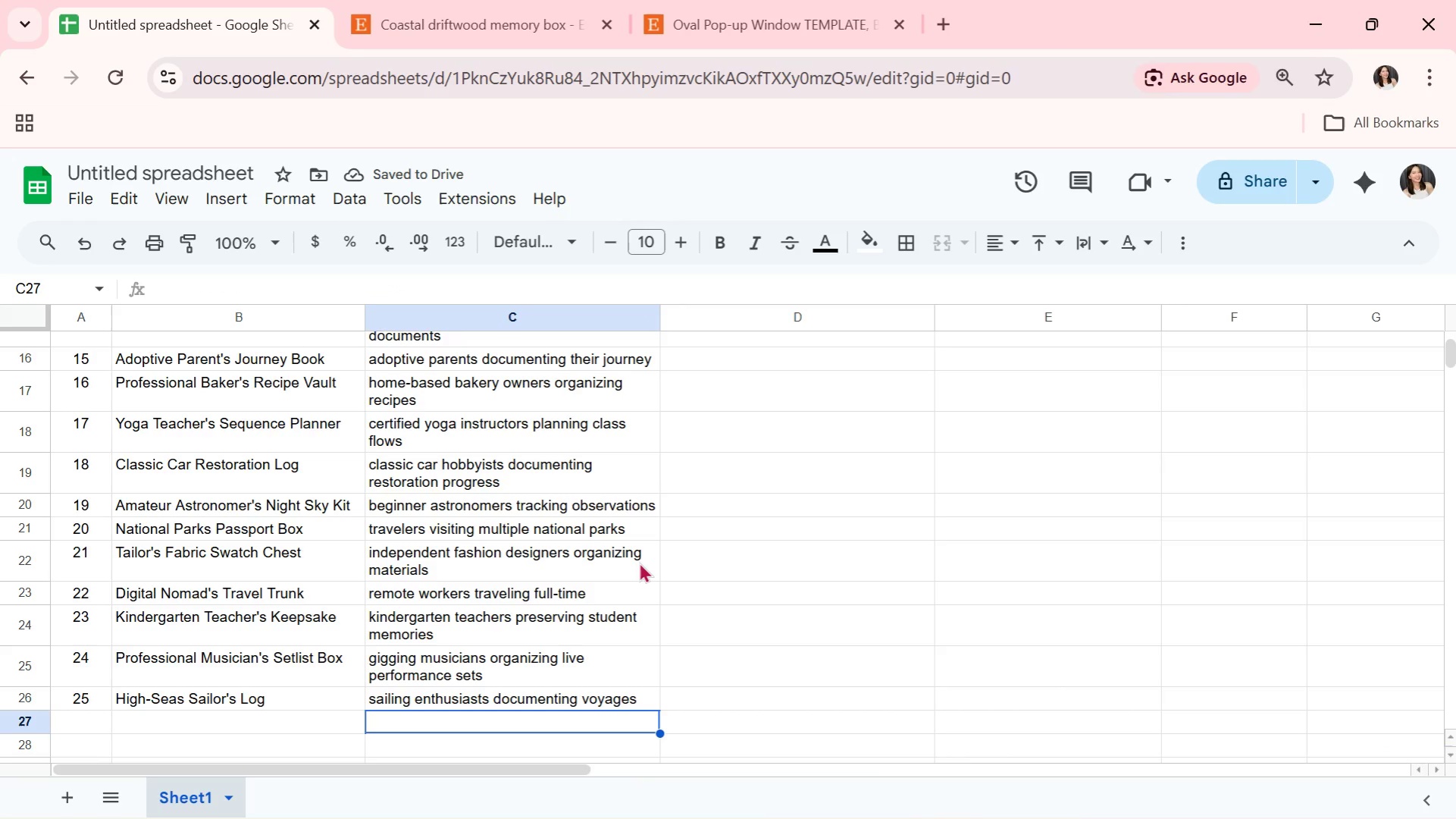 
scroll: coordinate [780, 529], scroll_direction: up, amount: 28.0
 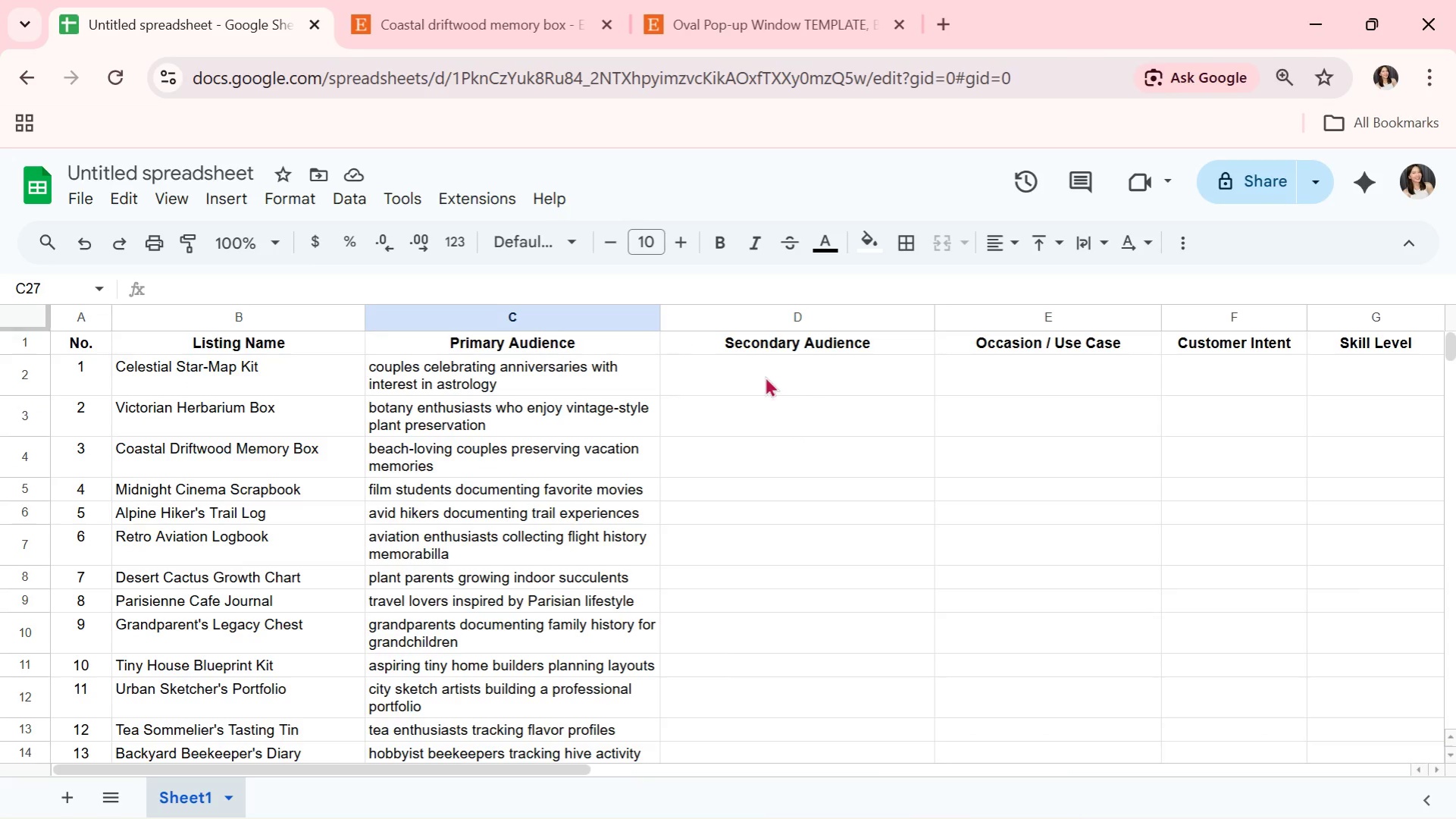 
left_click([800, 375])
 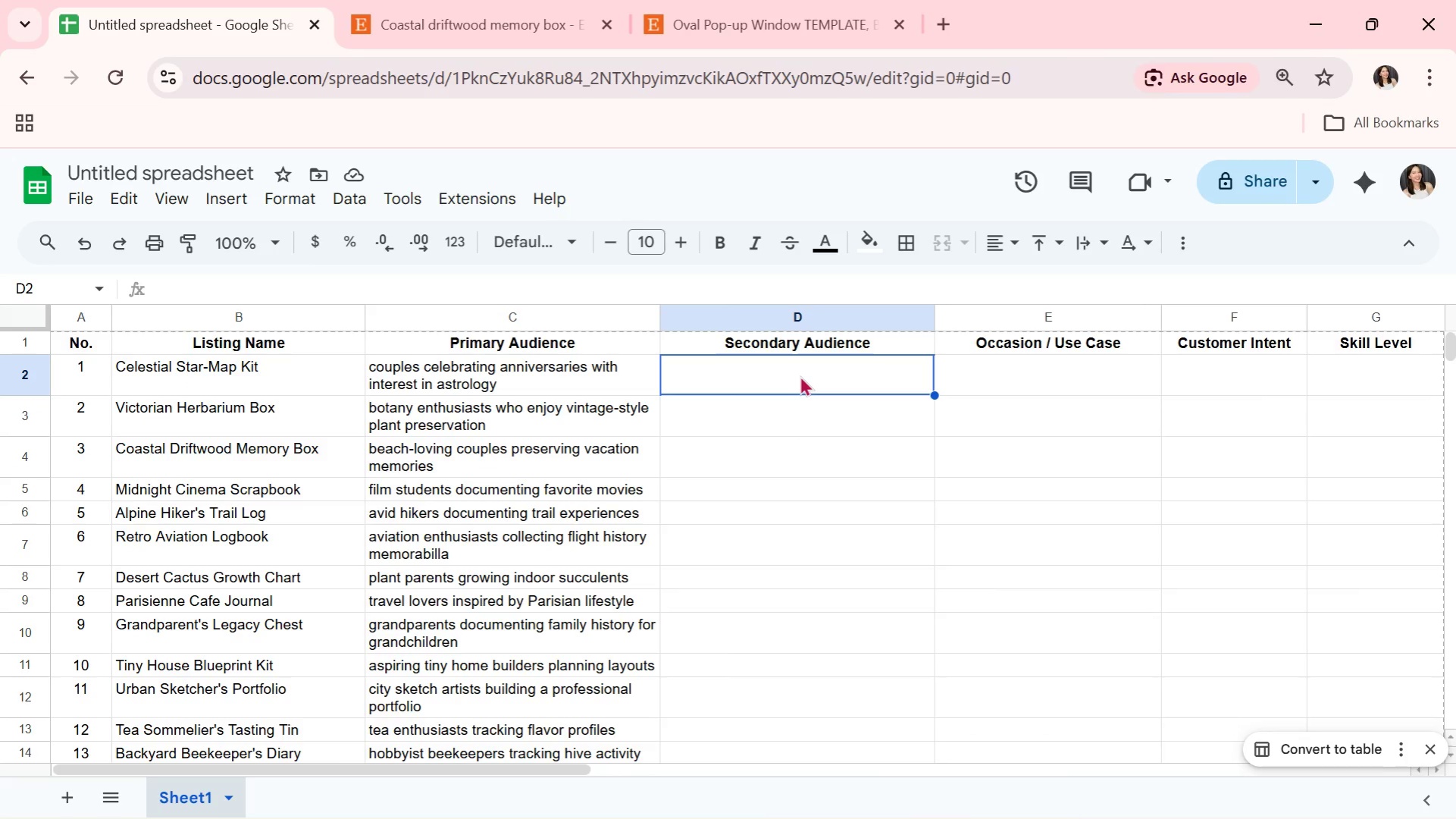 
type(DIY astrology hobbyists creating personal keepsakes)
 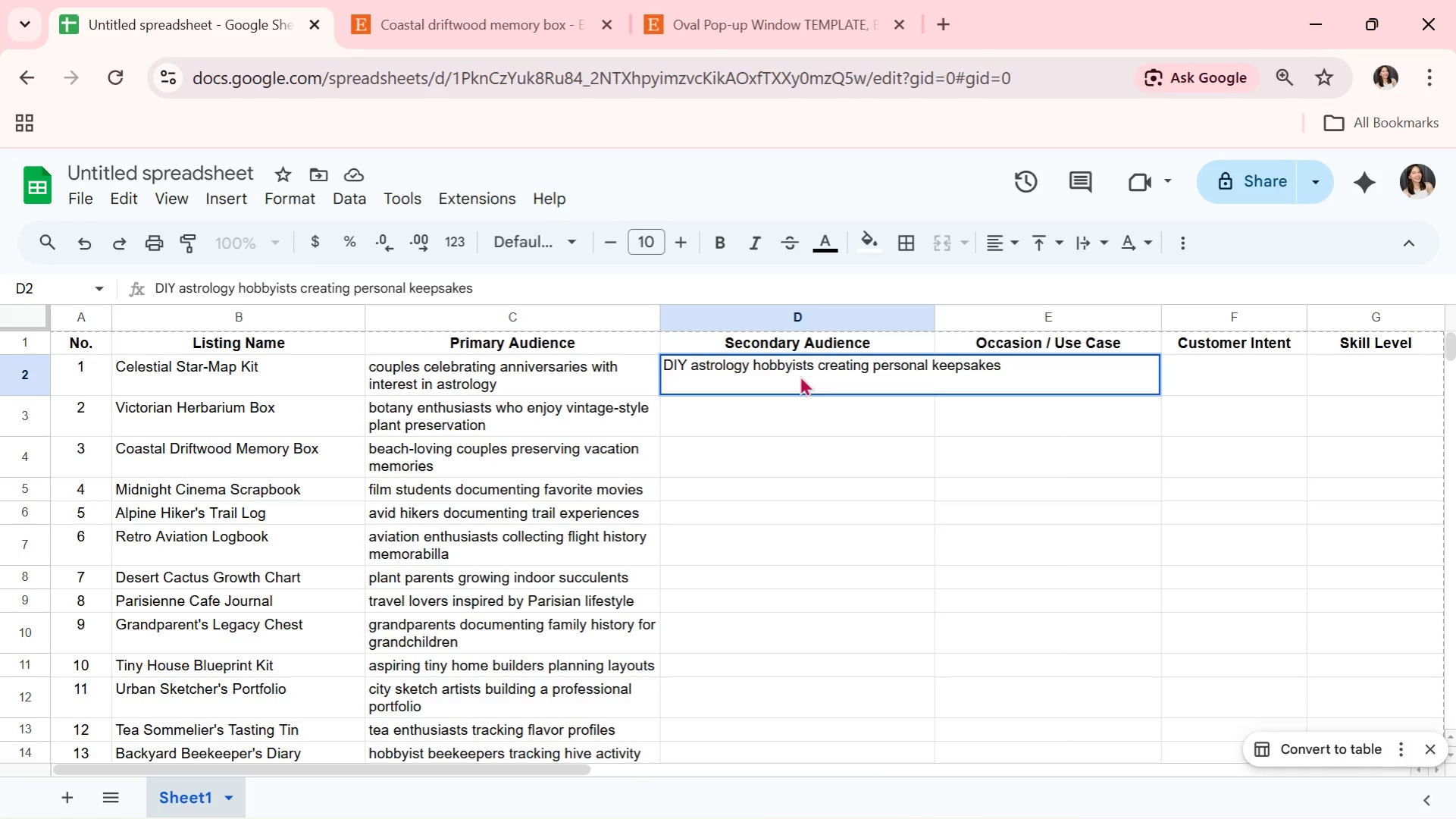 
key(Enter)
 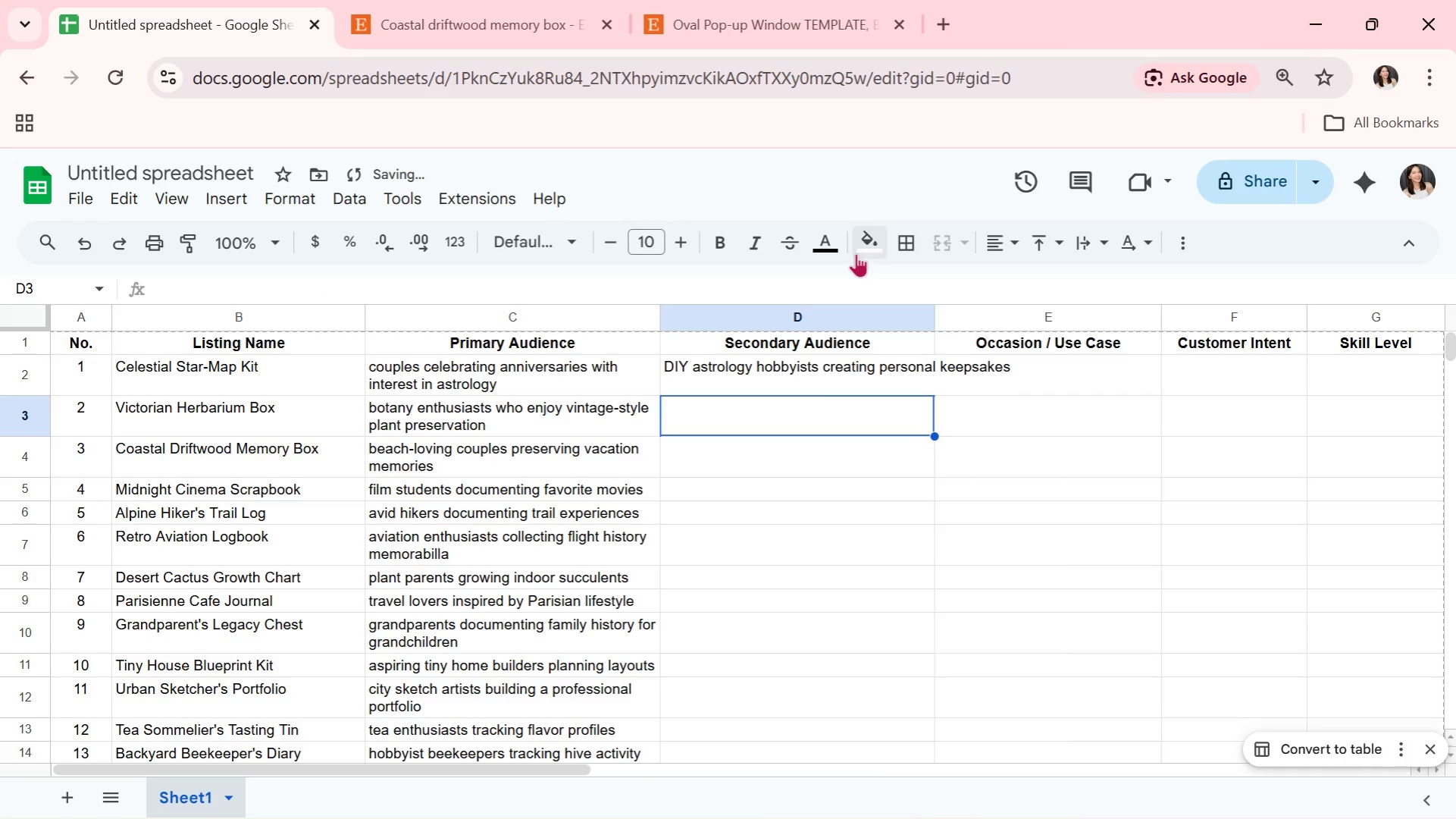 
left_click([849, 323])
 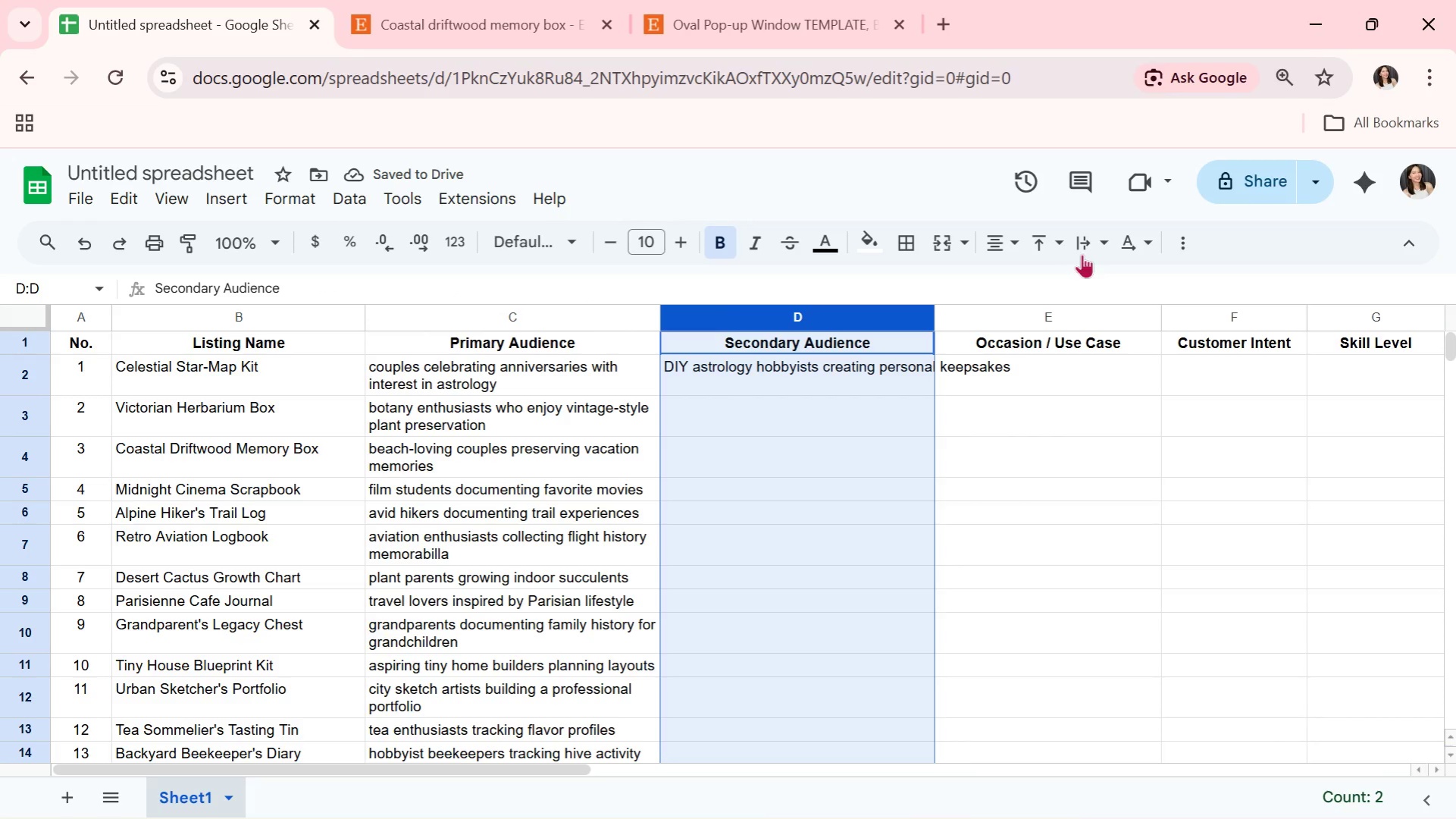 
left_click([1089, 244])
 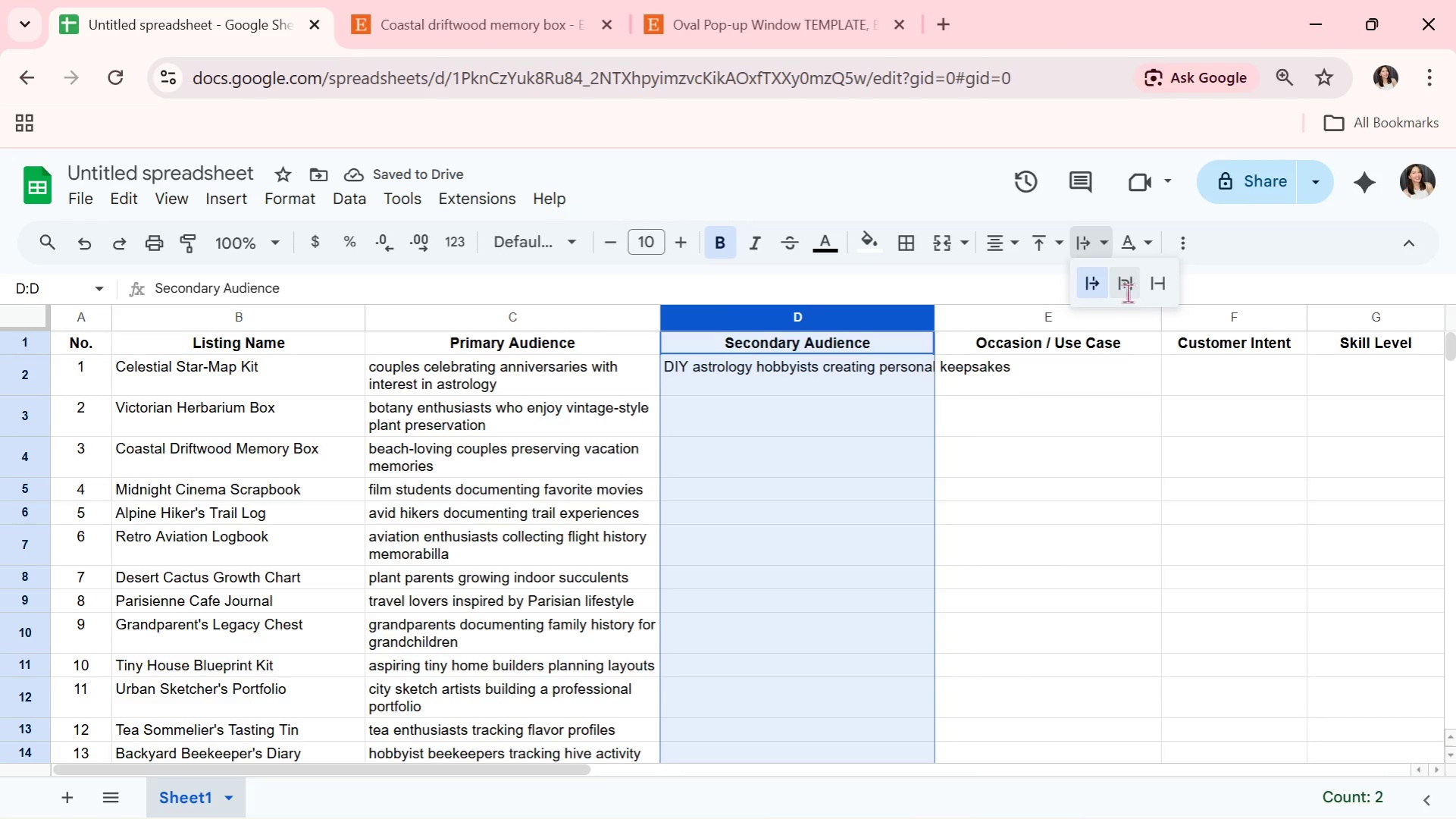 
double_click([1071, 460])
 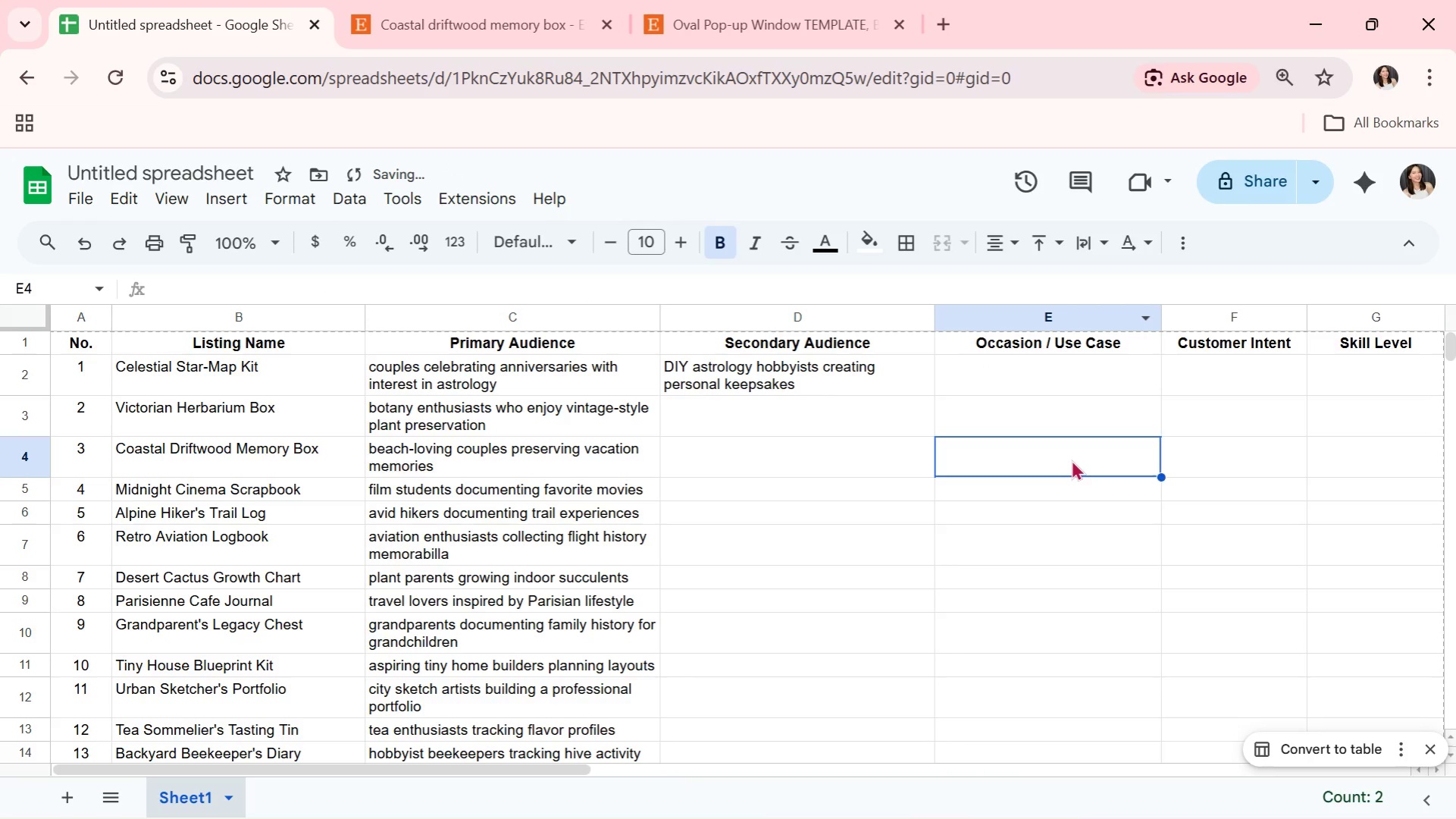 
key(Alt+AltLeft)
 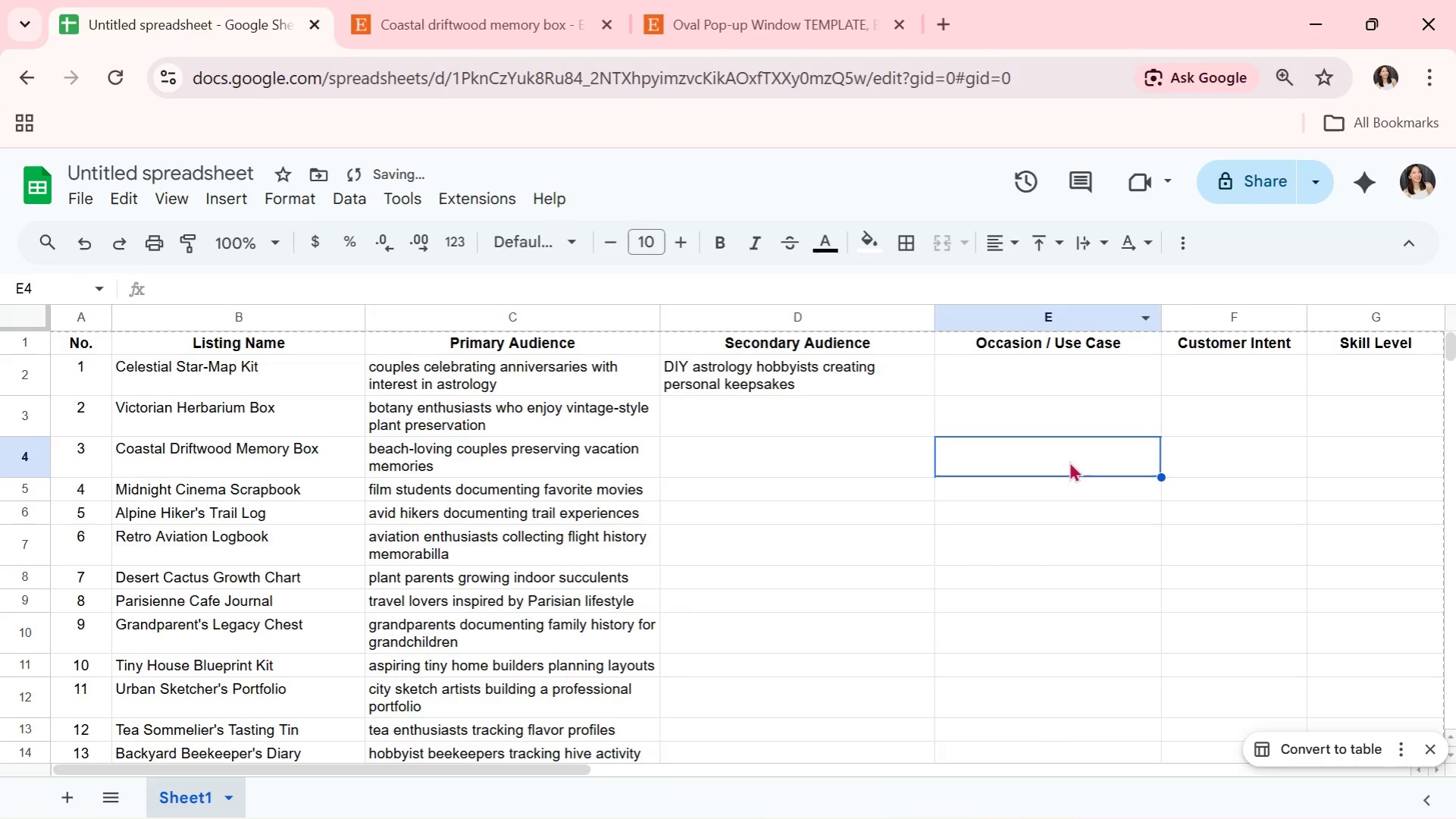 
key(Alt+Tab)